 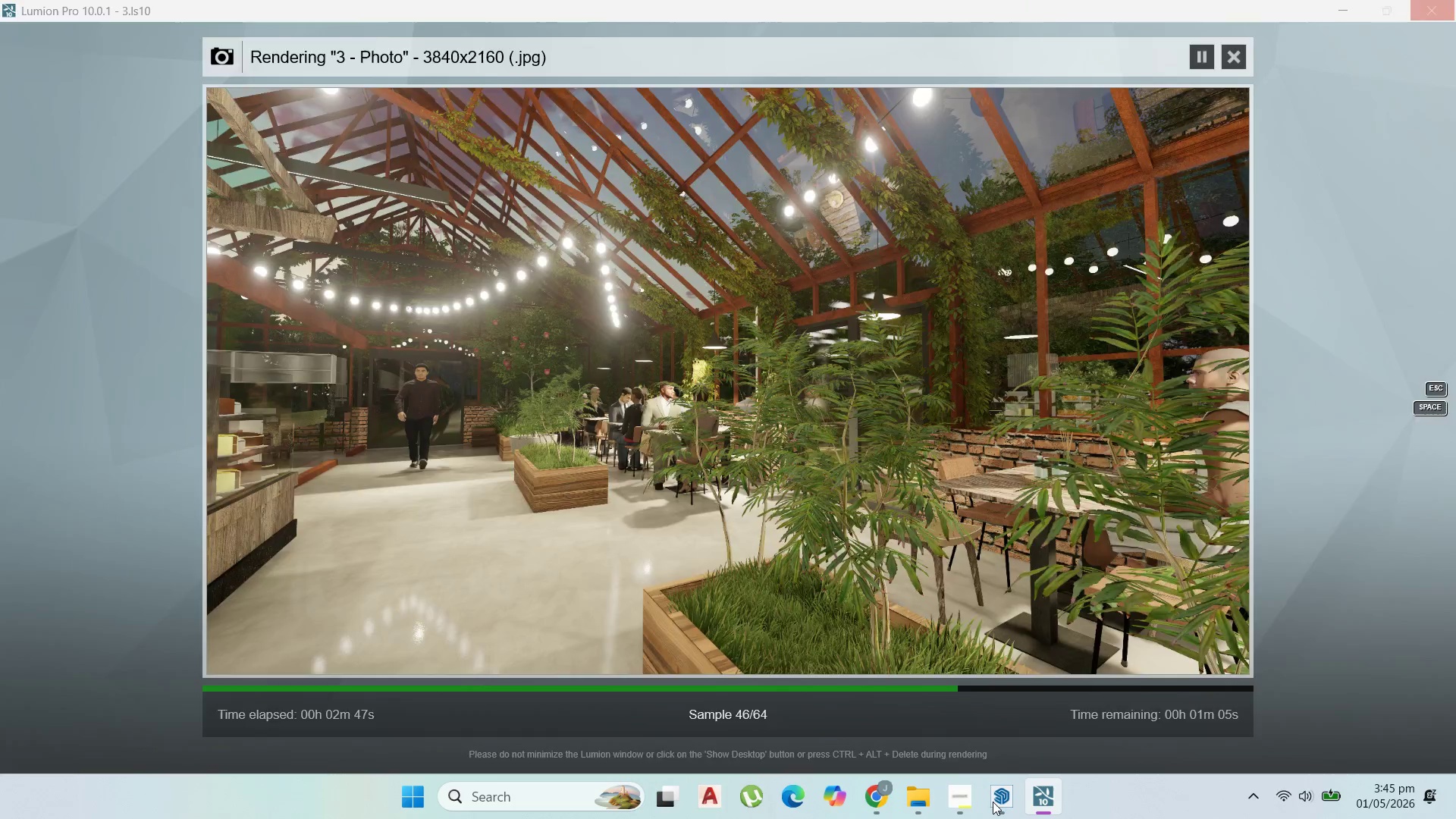 
scroll: coordinate [644, 427], scroll_direction: up, amount: 85.0
 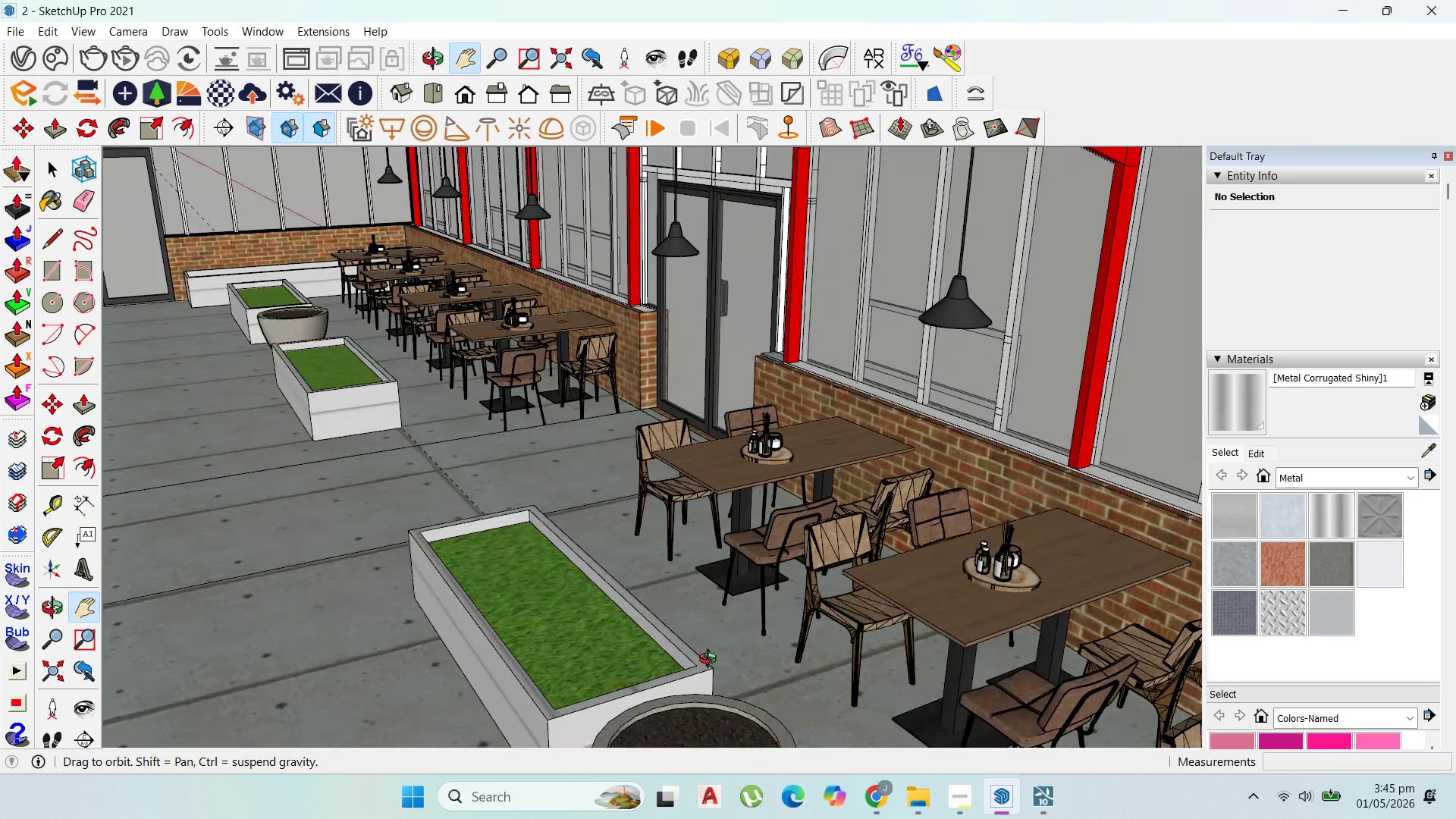 
scroll: coordinate [799, 574], scroll_direction: down, amount: 1.0
 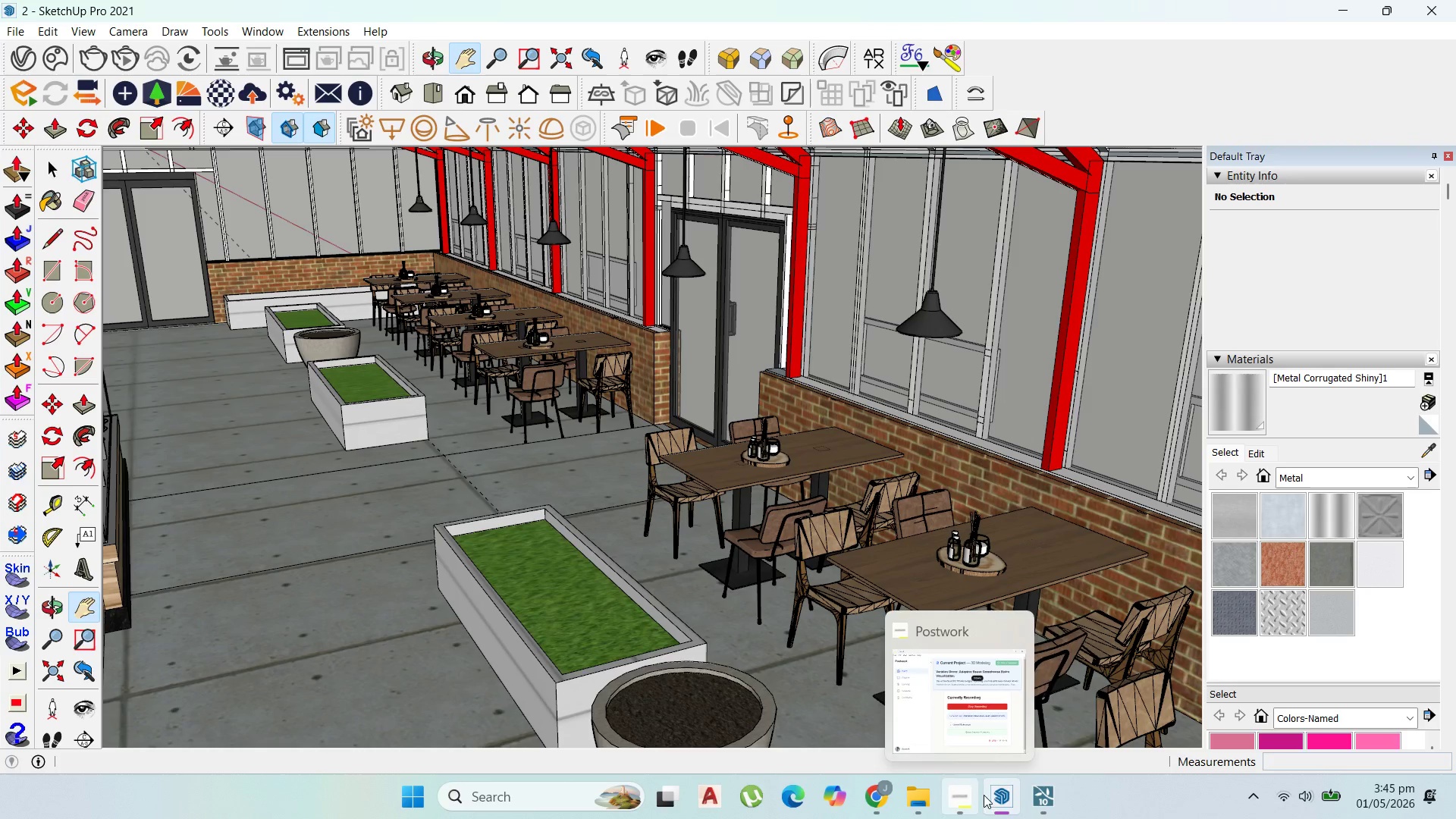 
left_click([1040, 798])
 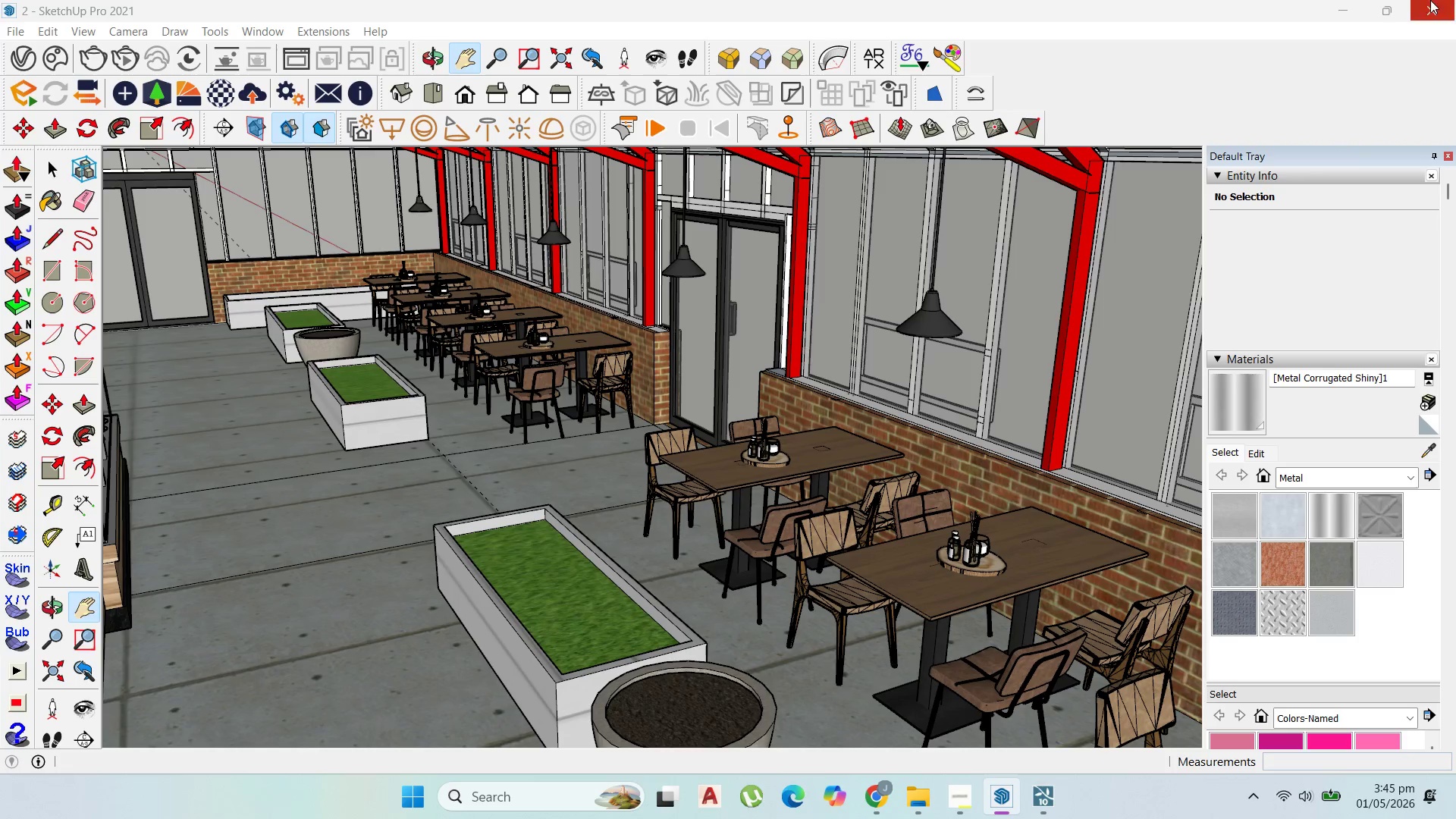 
left_click([1339, 11])
 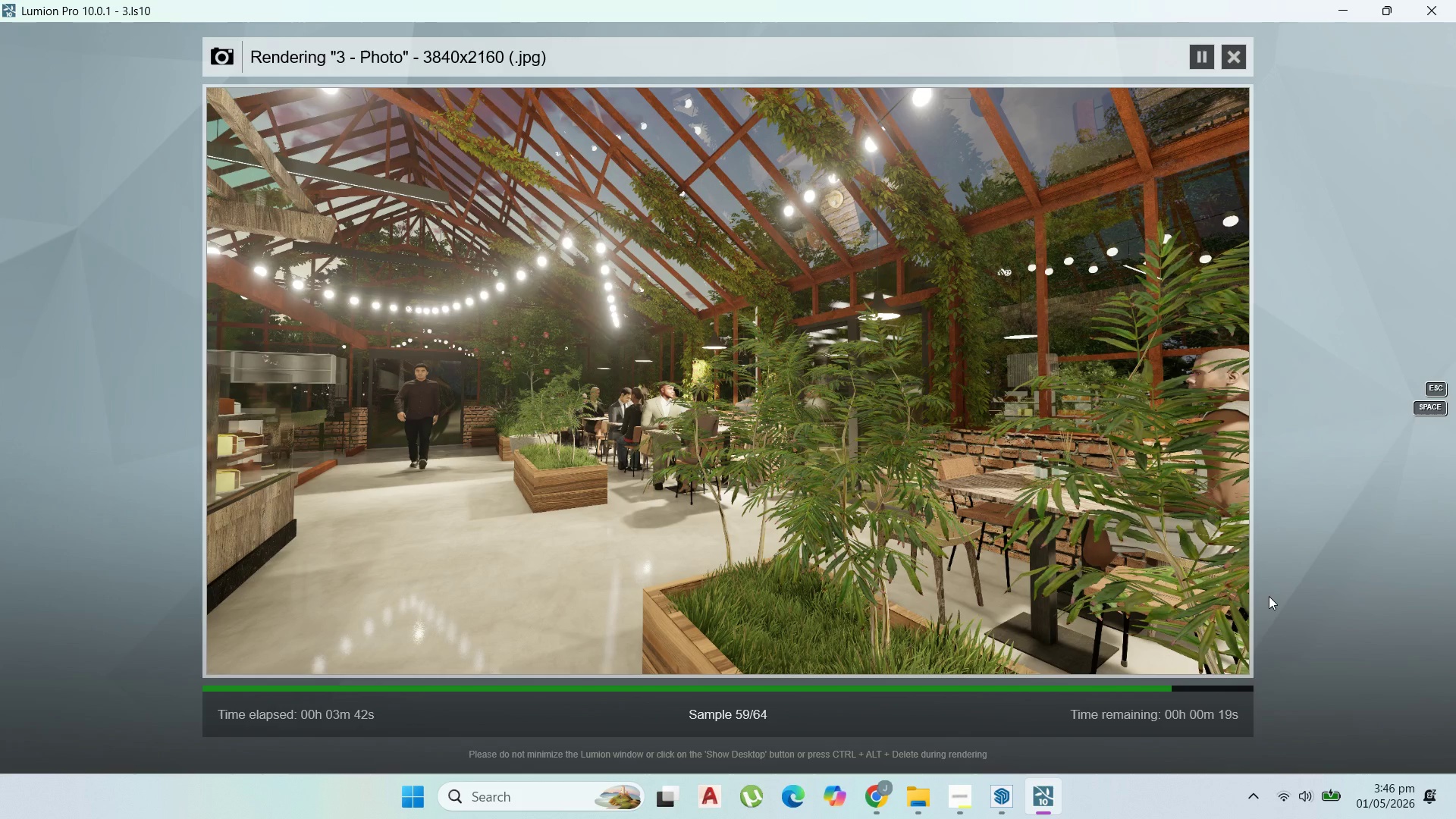 
wait(48.39)
 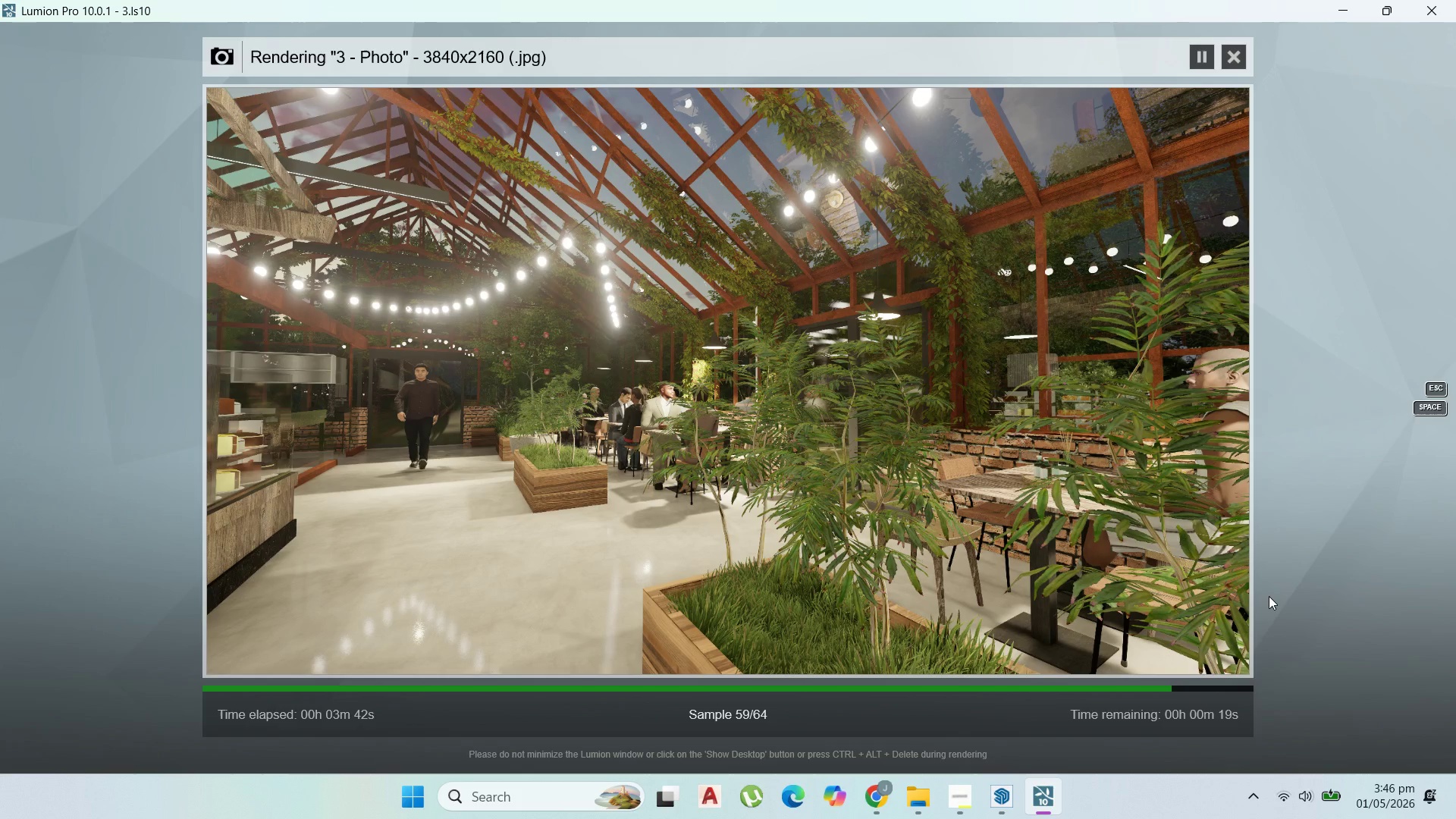 
left_click_drag(start_coordinate=[993, 785], to_coordinate=[988, 786])
 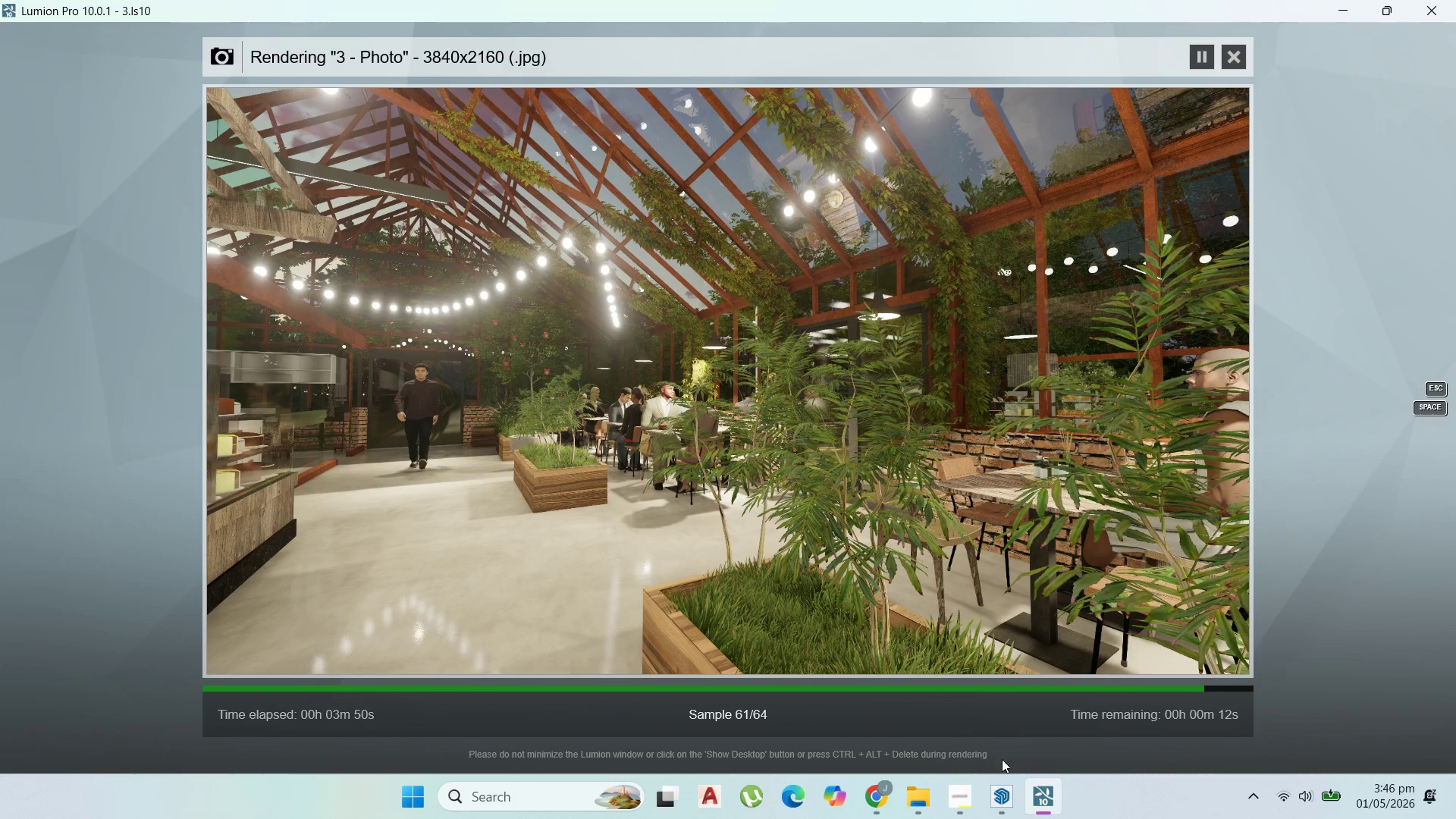 
left_click([1003, 782])
 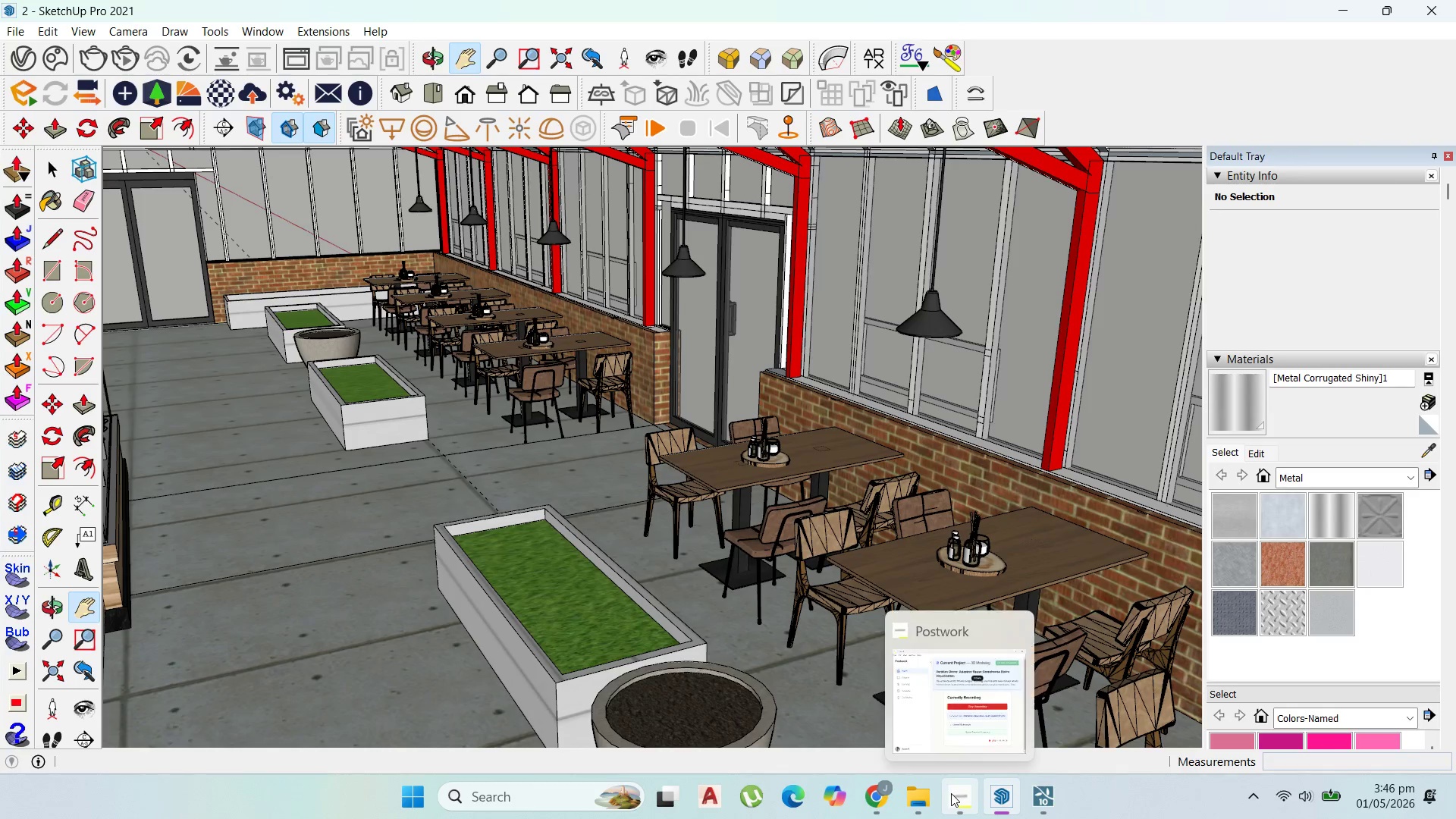 
left_click([959, 793])